 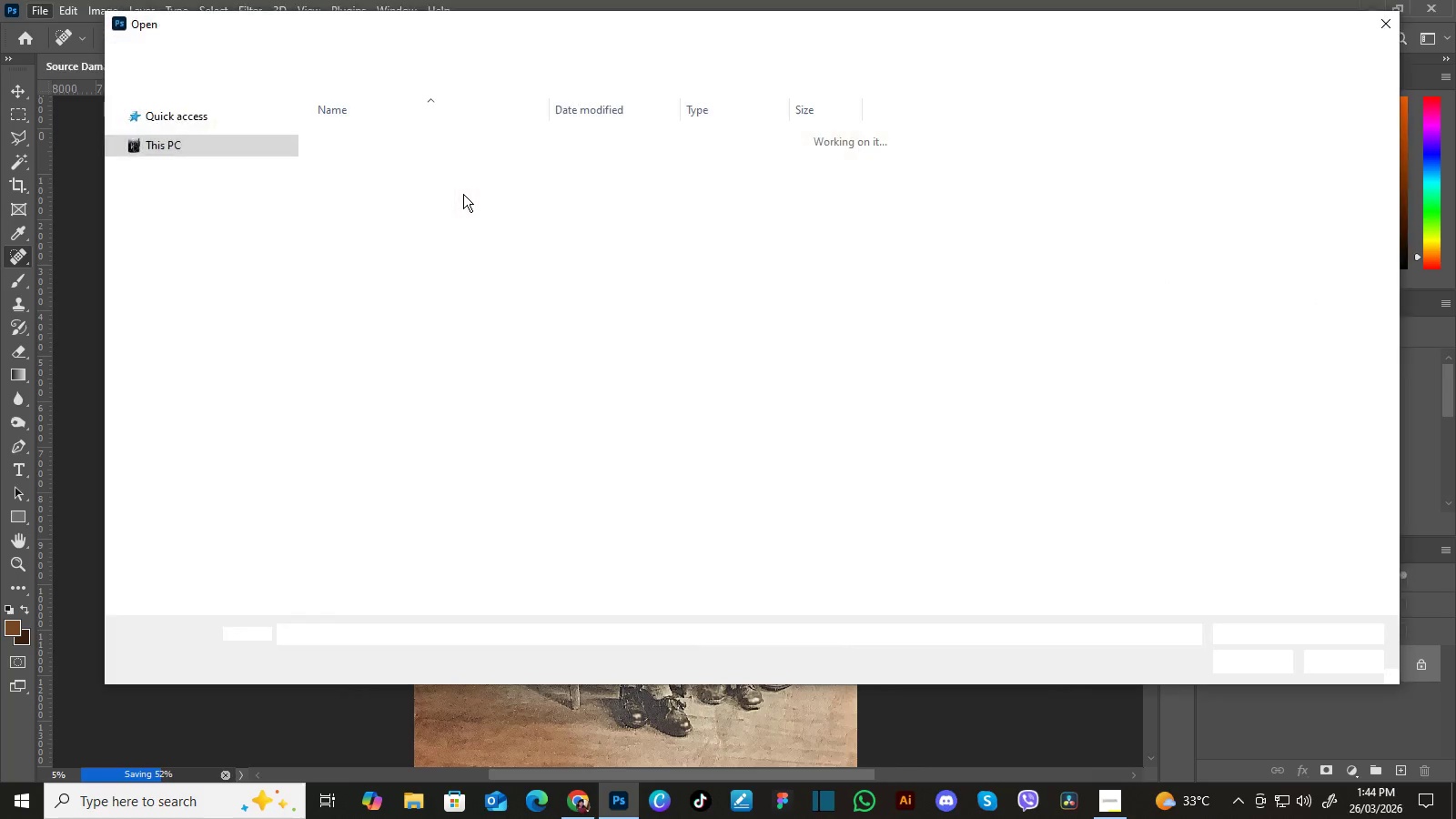 
left_click([199, 166])
 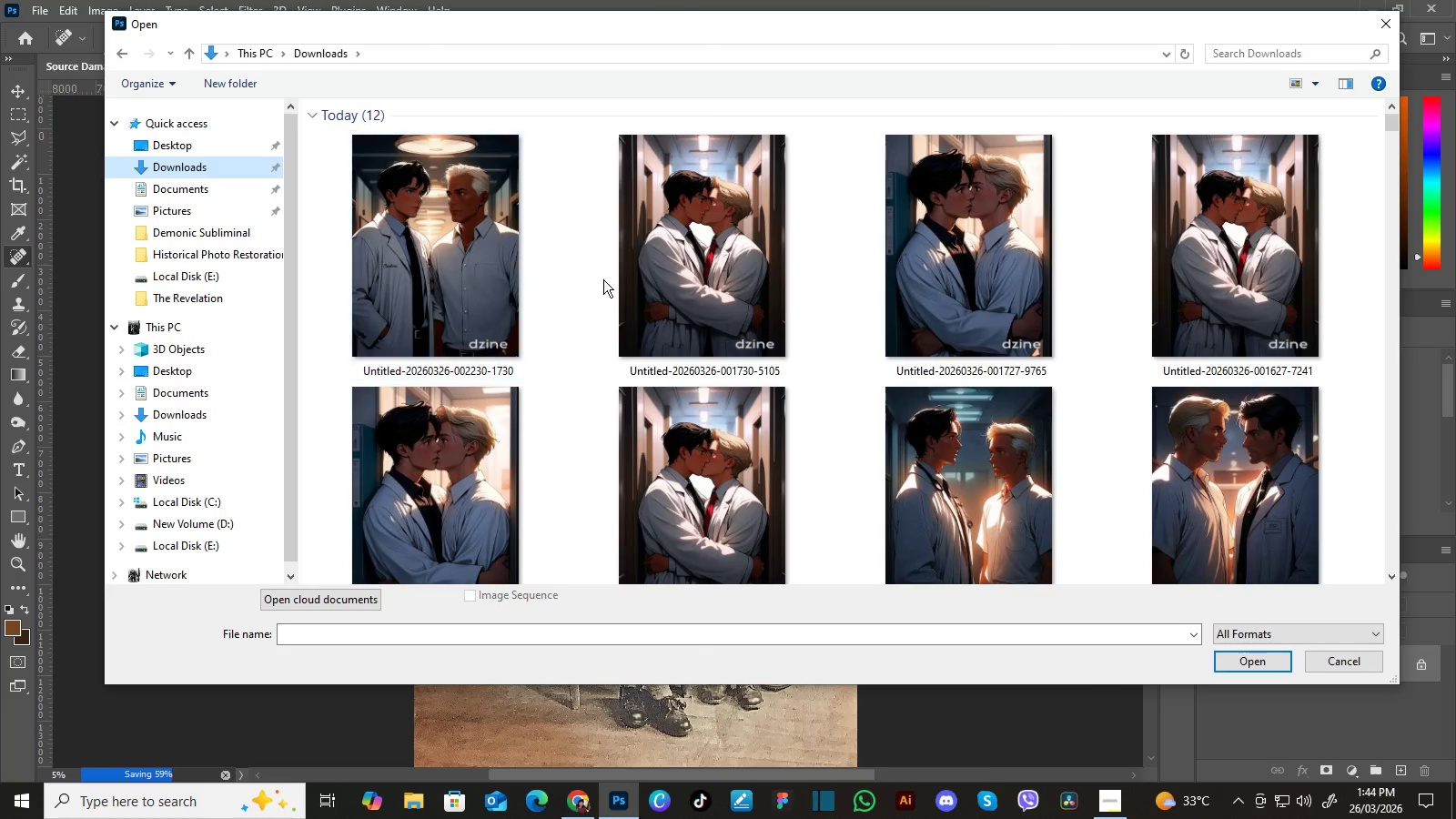 
scroll: coordinate [715, 298], scroll_direction: up, amount: 1.0
 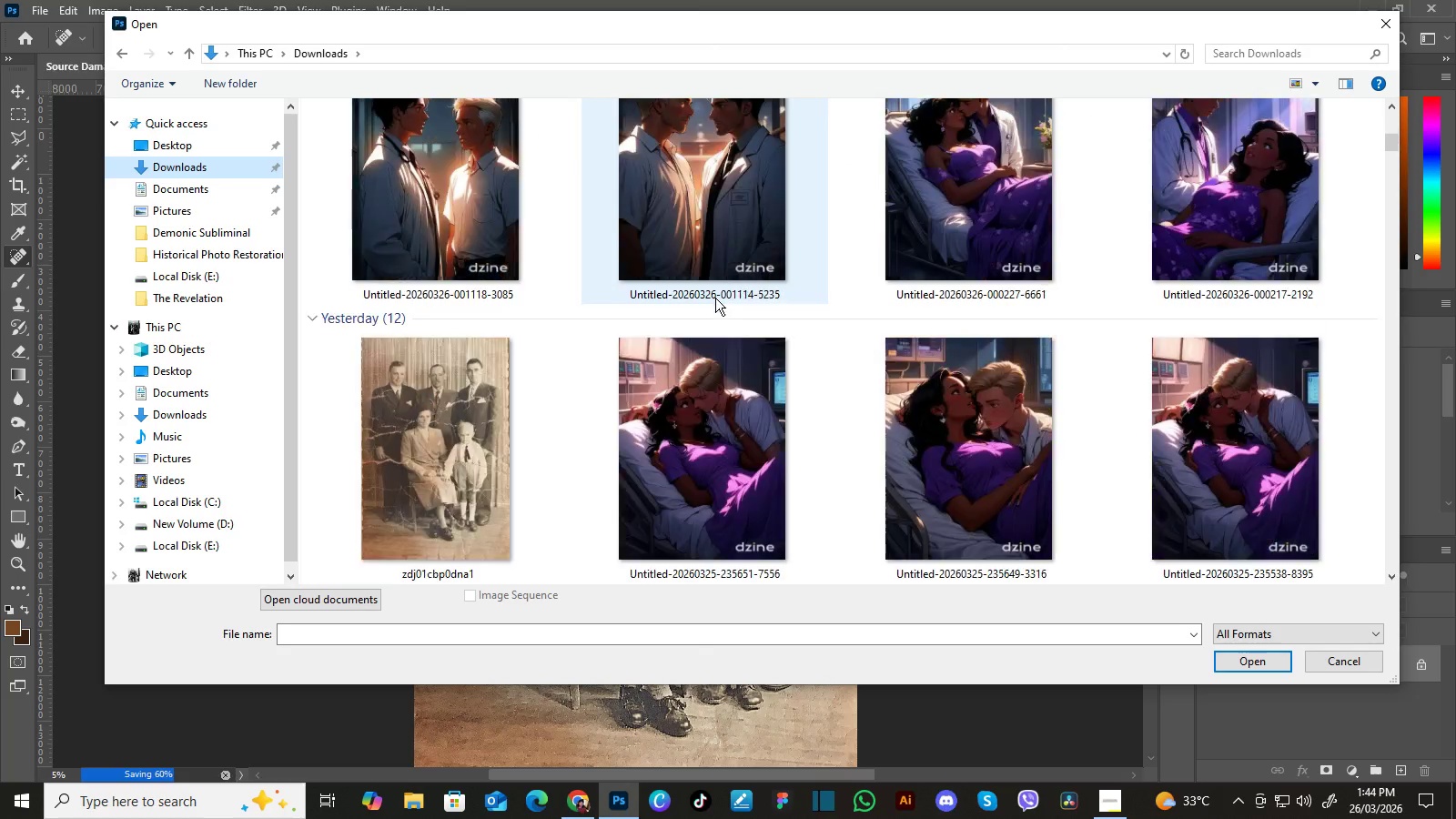 
scroll: coordinate [715, 298], scroll_direction: down, amount: 2.0
 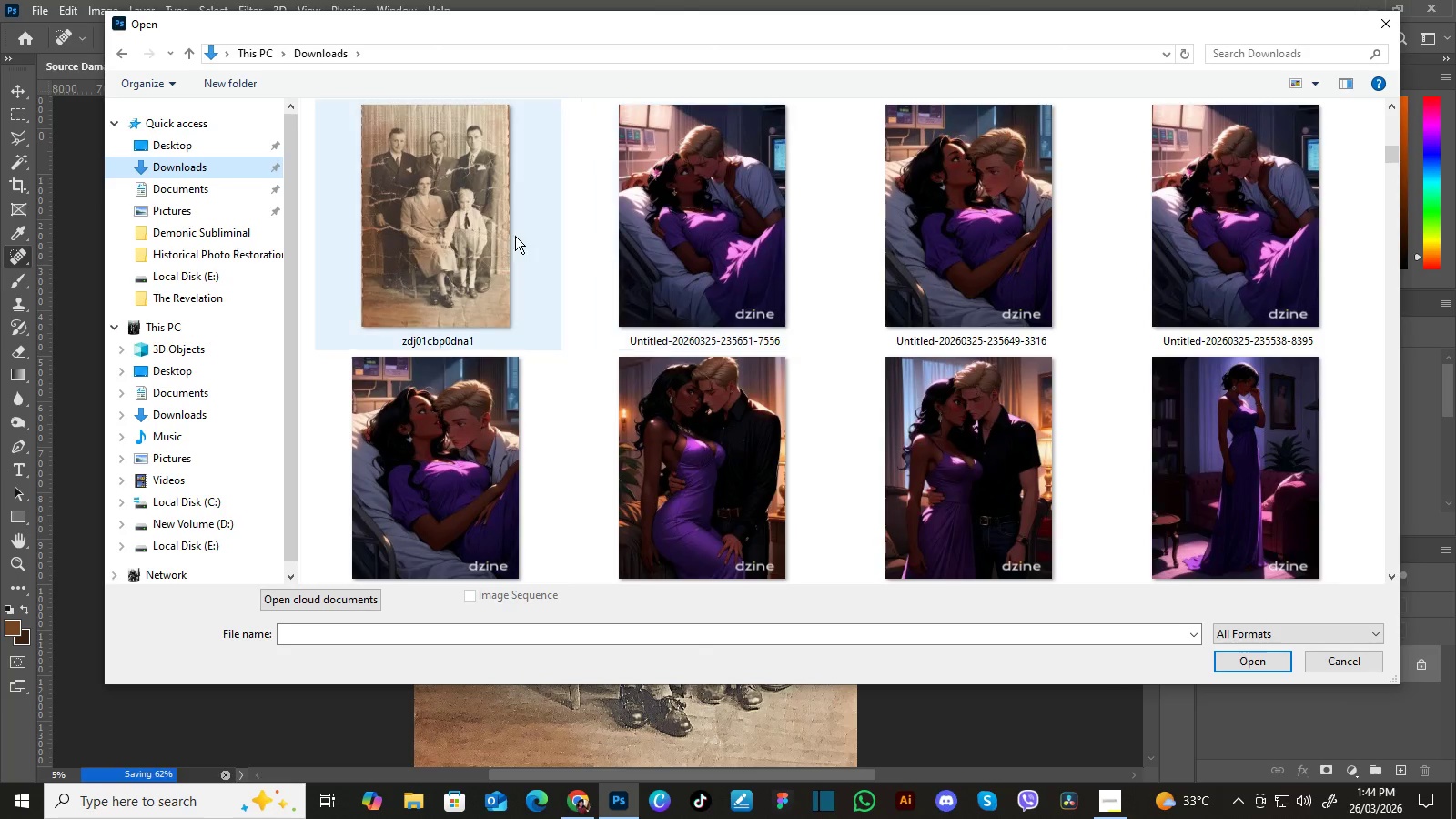 
left_click([467, 230])
 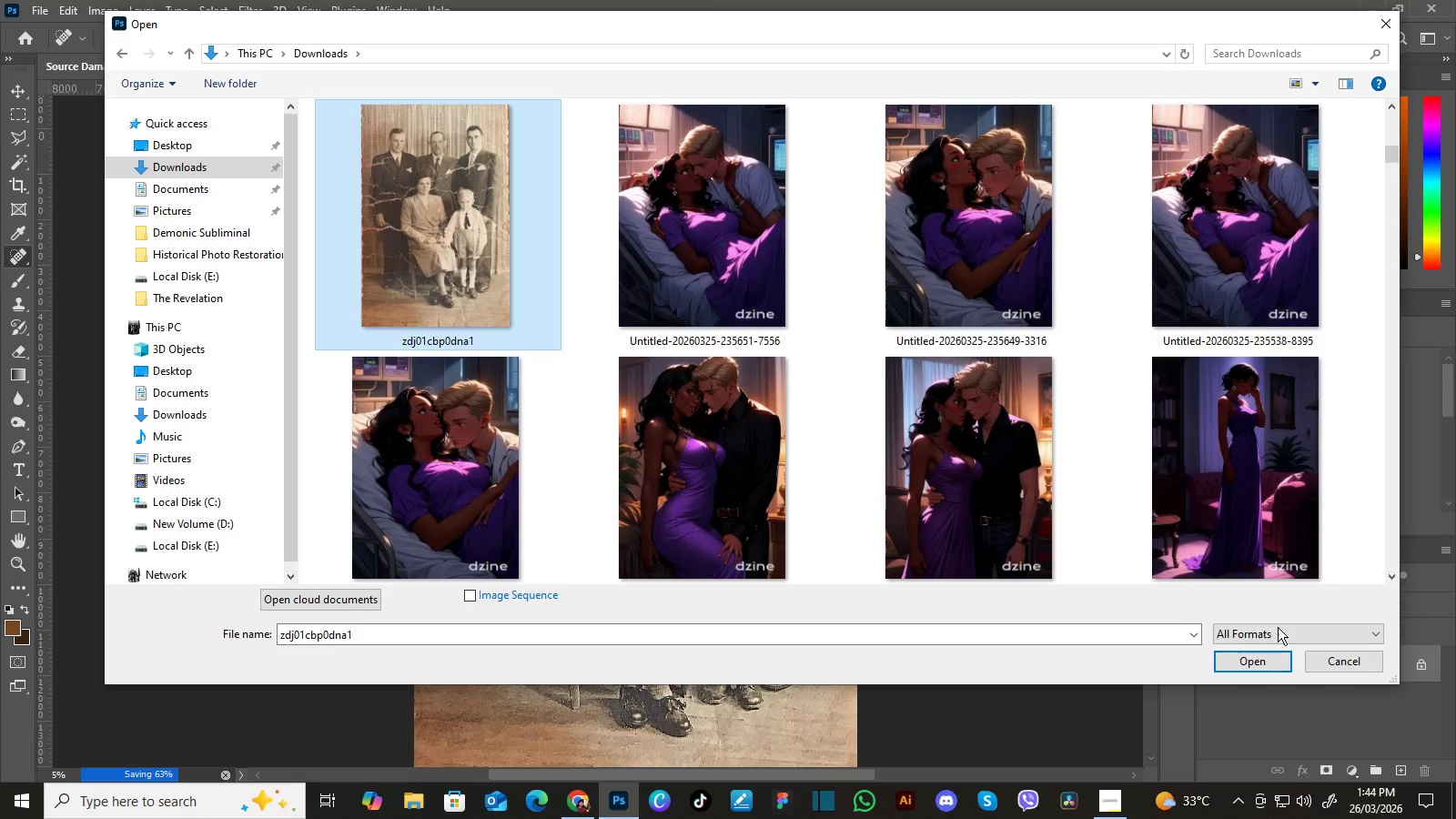 
left_click([1282, 661])
 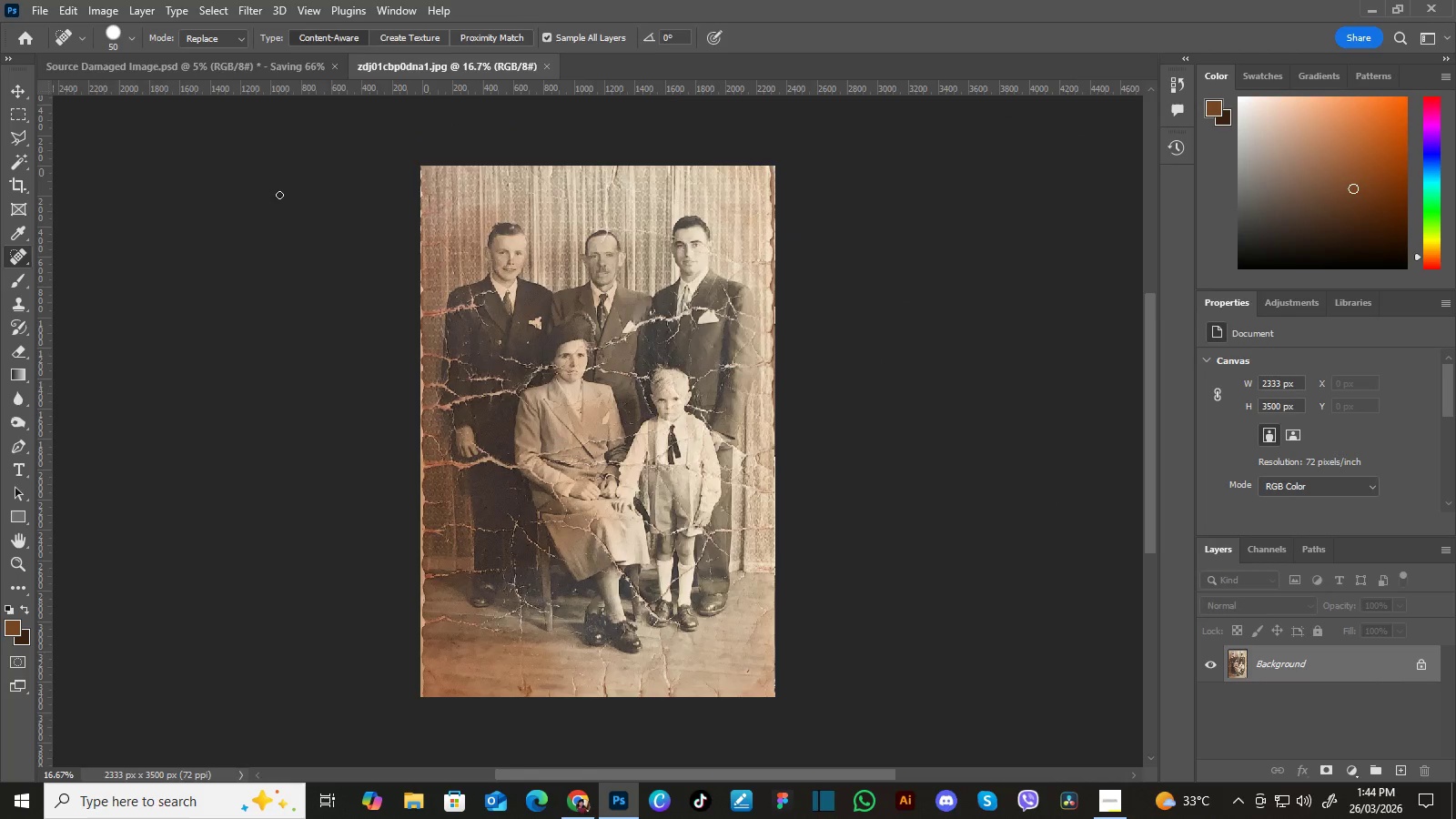 
left_click([13, 90])
 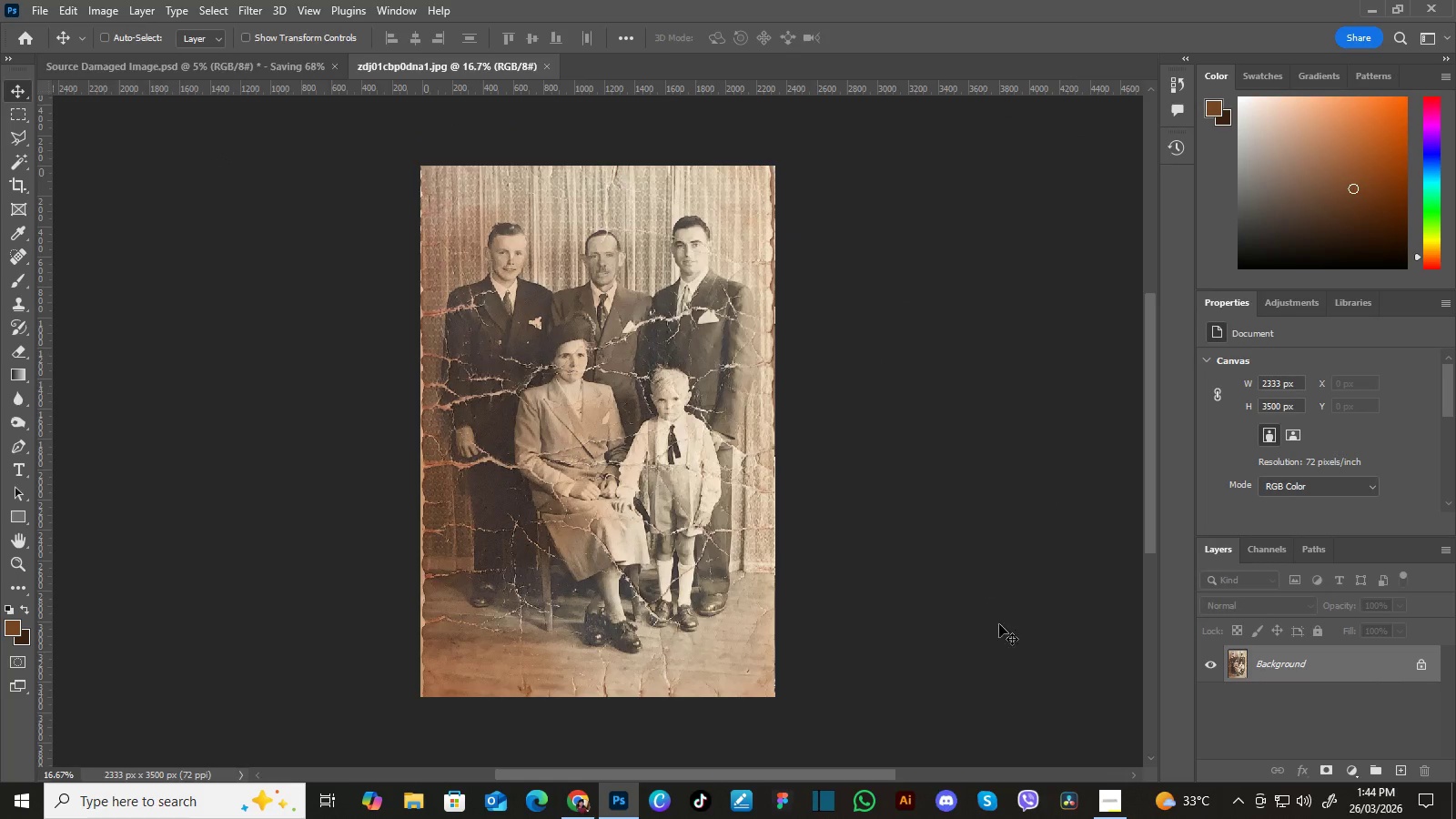 
left_click([1109, 810])